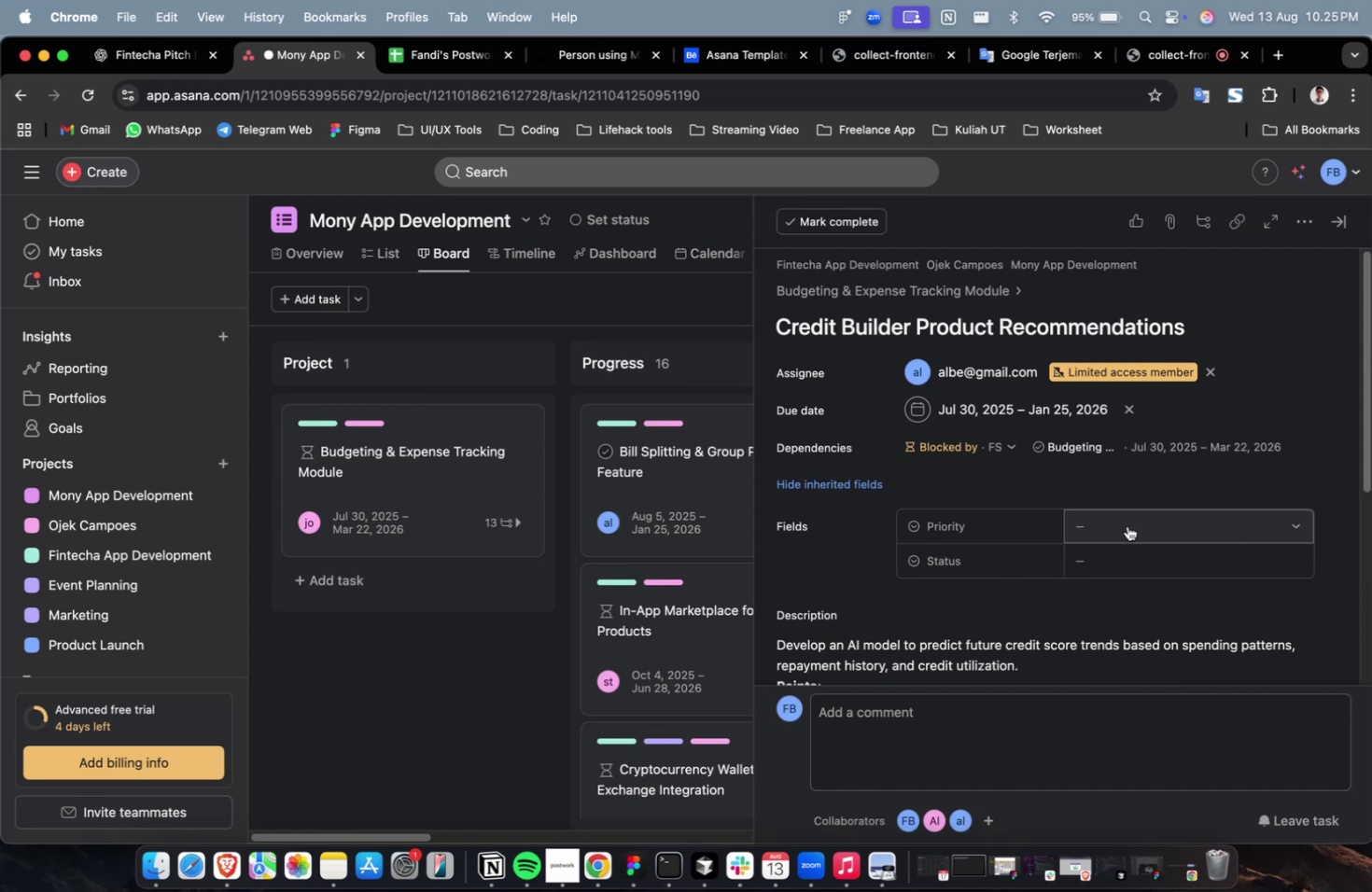 
double_click([1142, 651])
 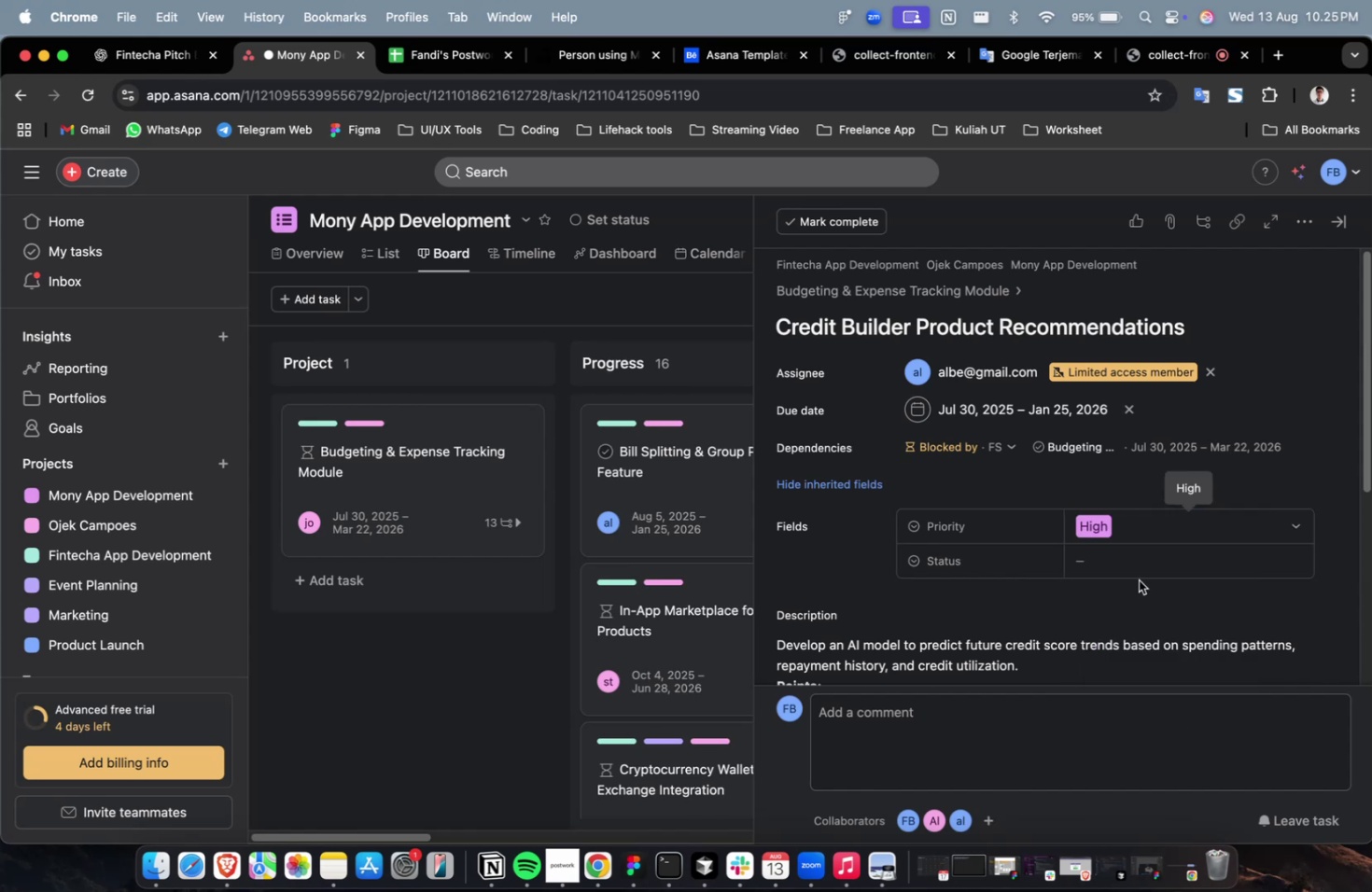 
triple_click([1138, 579])
 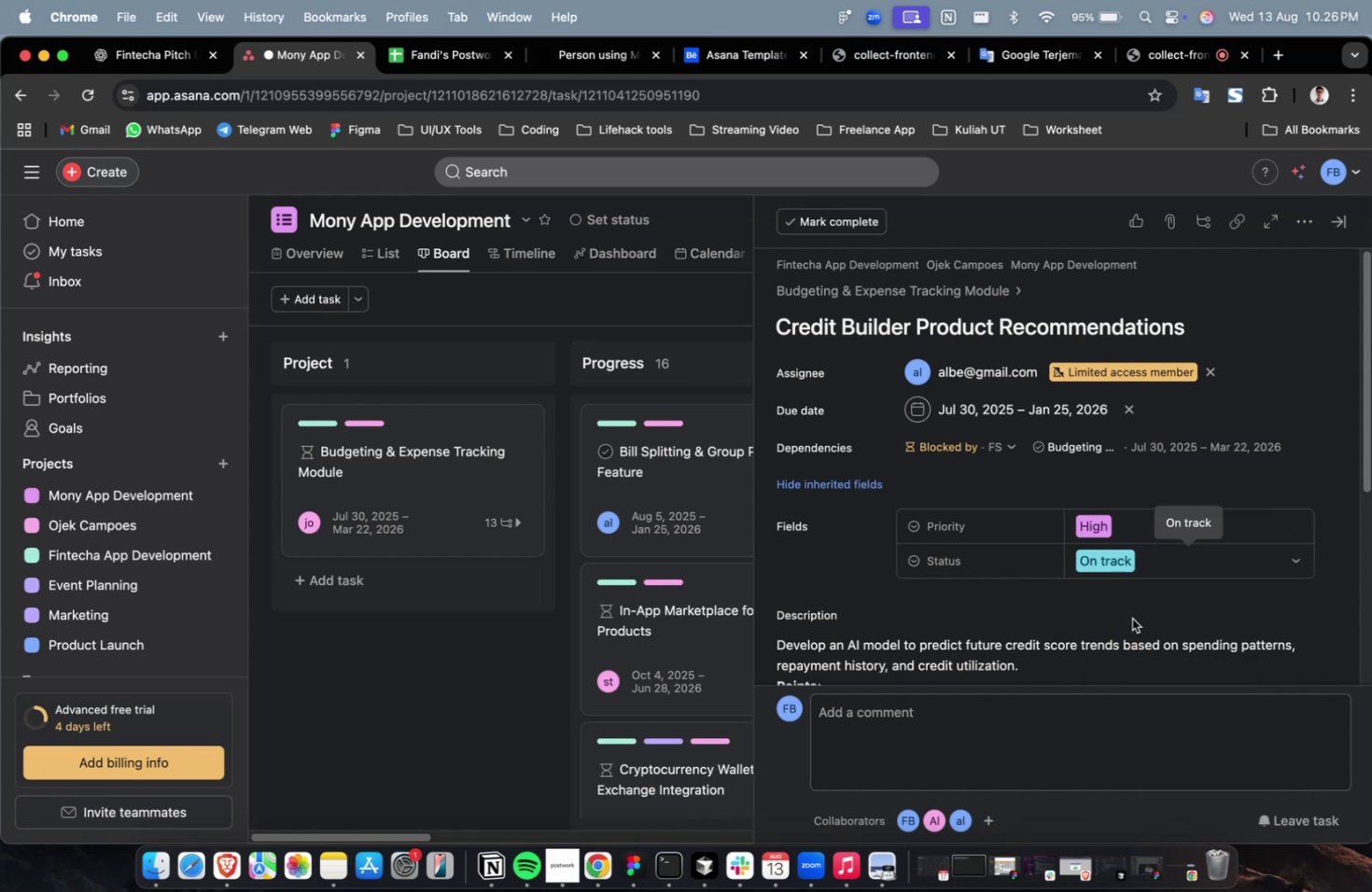 
wait(7.18)
 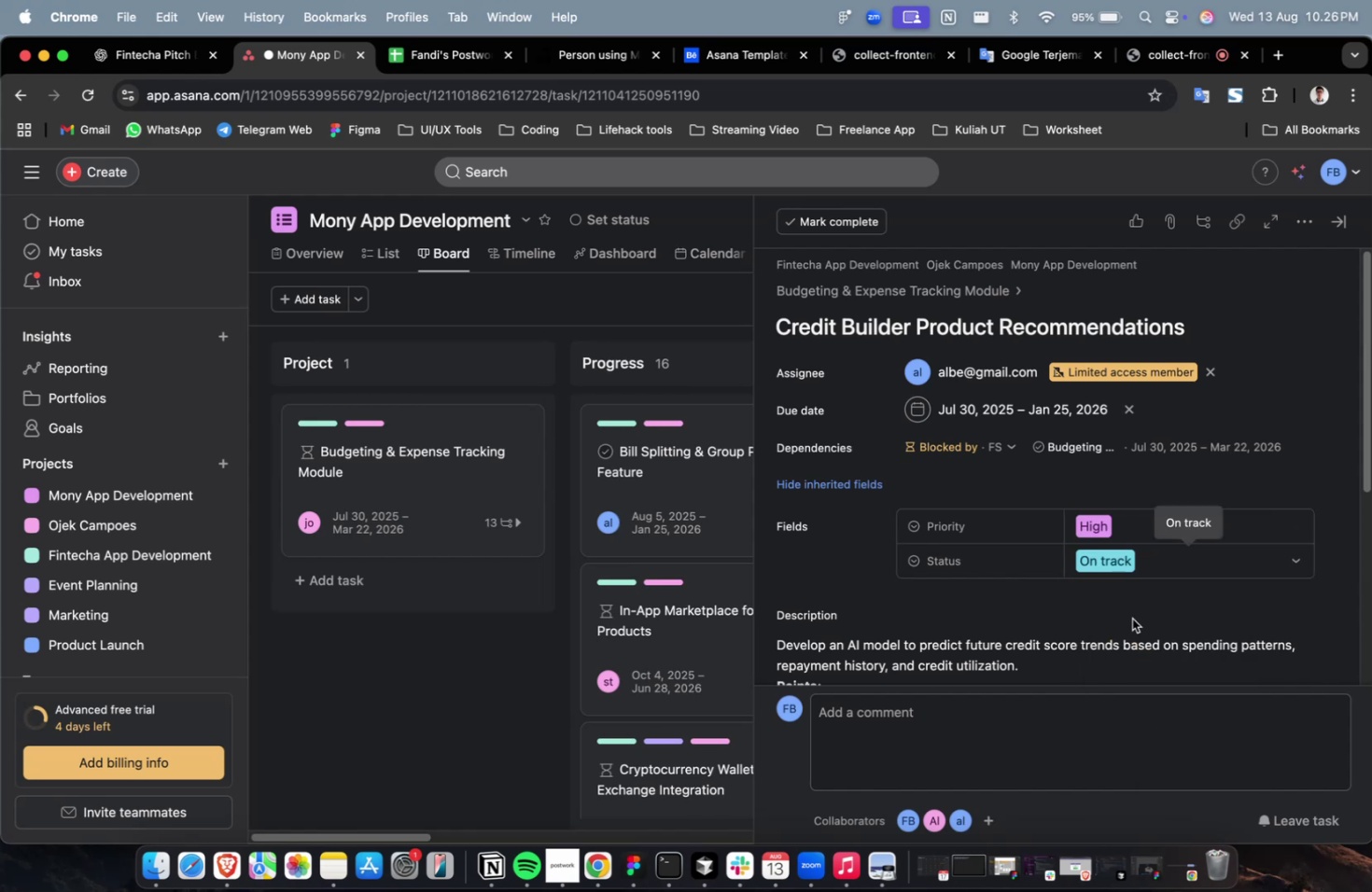 
scroll: coordinate [849, 551], scroll_direction: down, amount: 94.0
 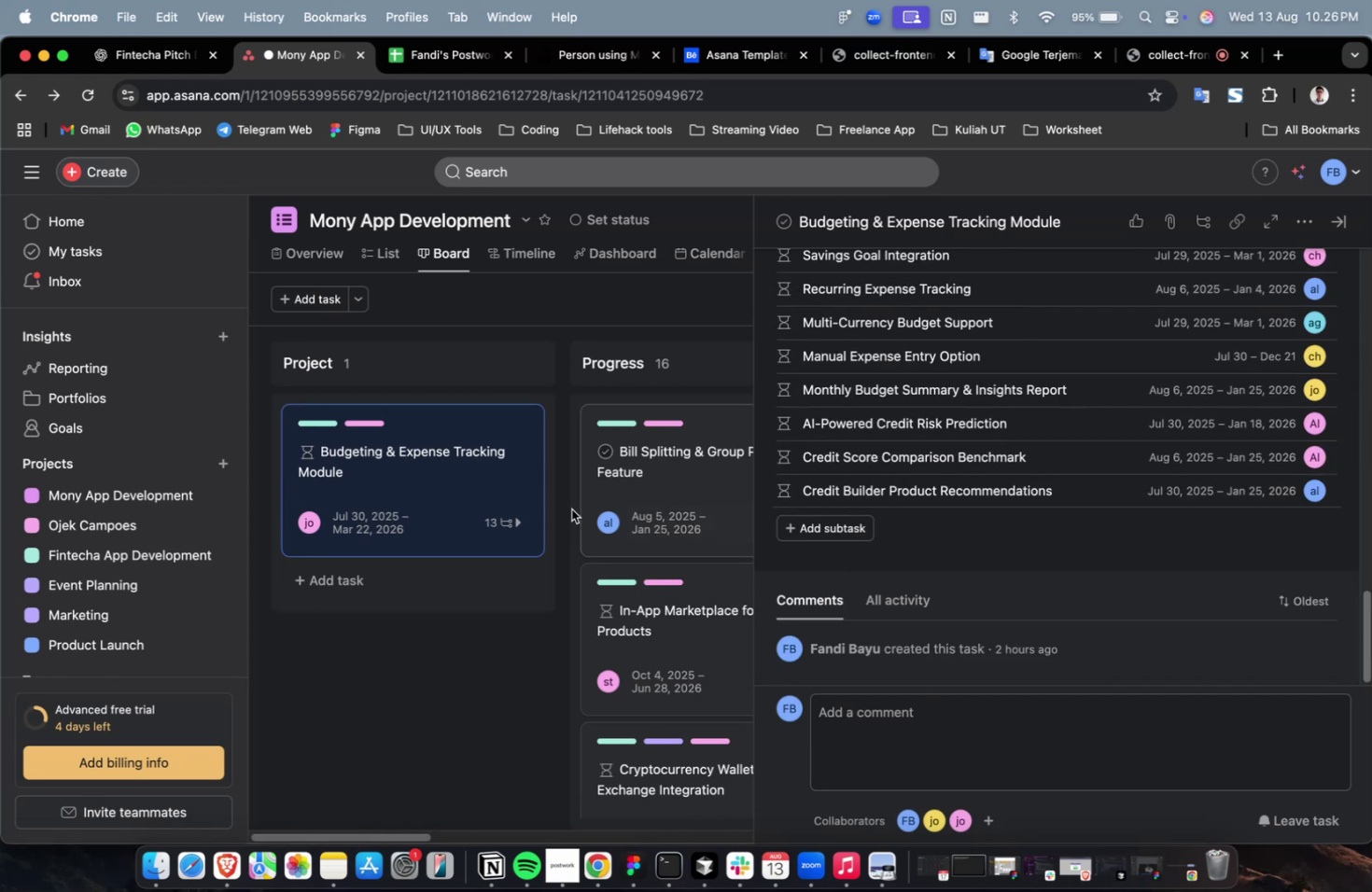 
left_click_drag(start_coordinate=[431, 482], to_coordinate=[594, 435])
 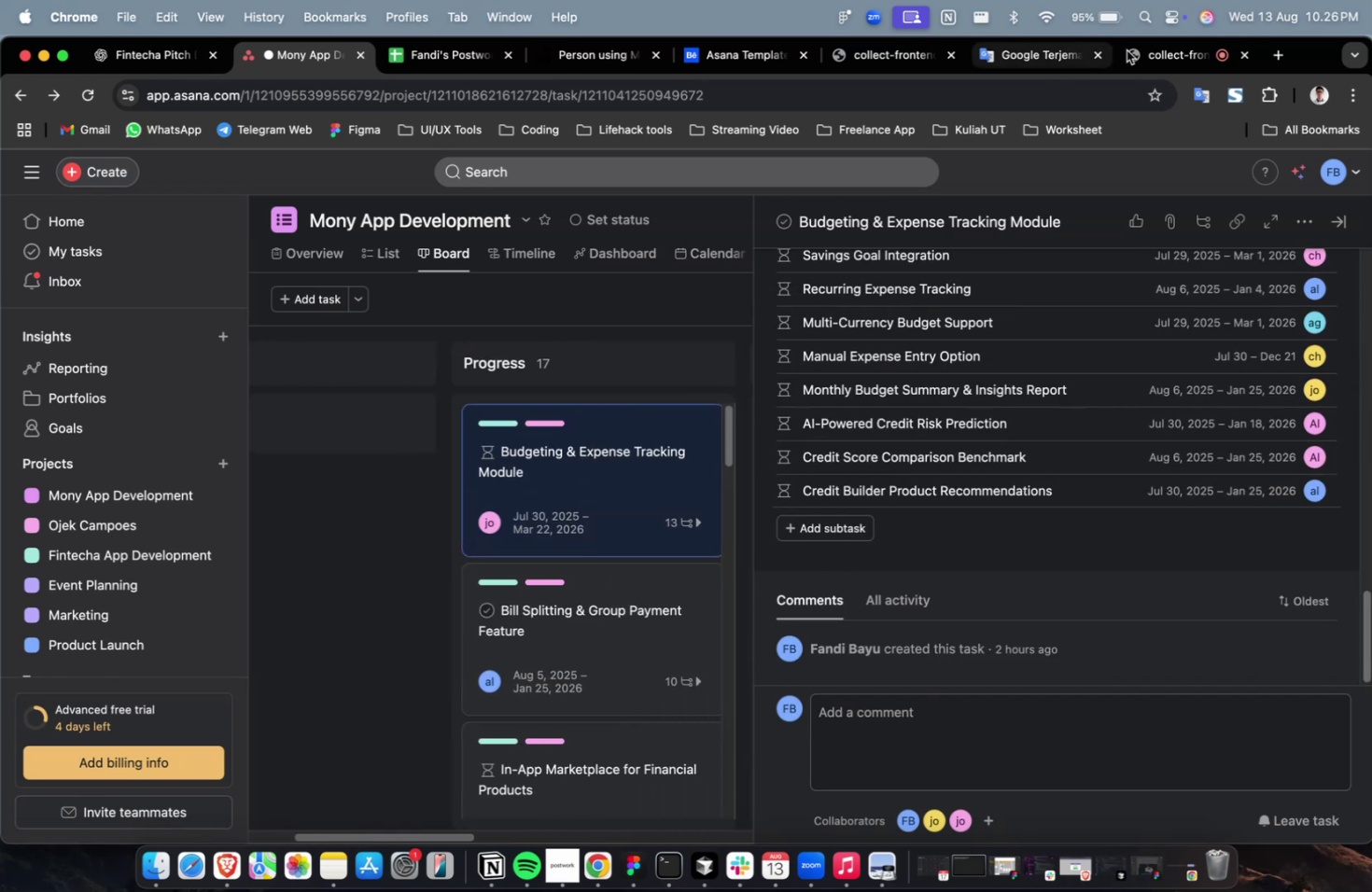 
left_click([1141, 48])
 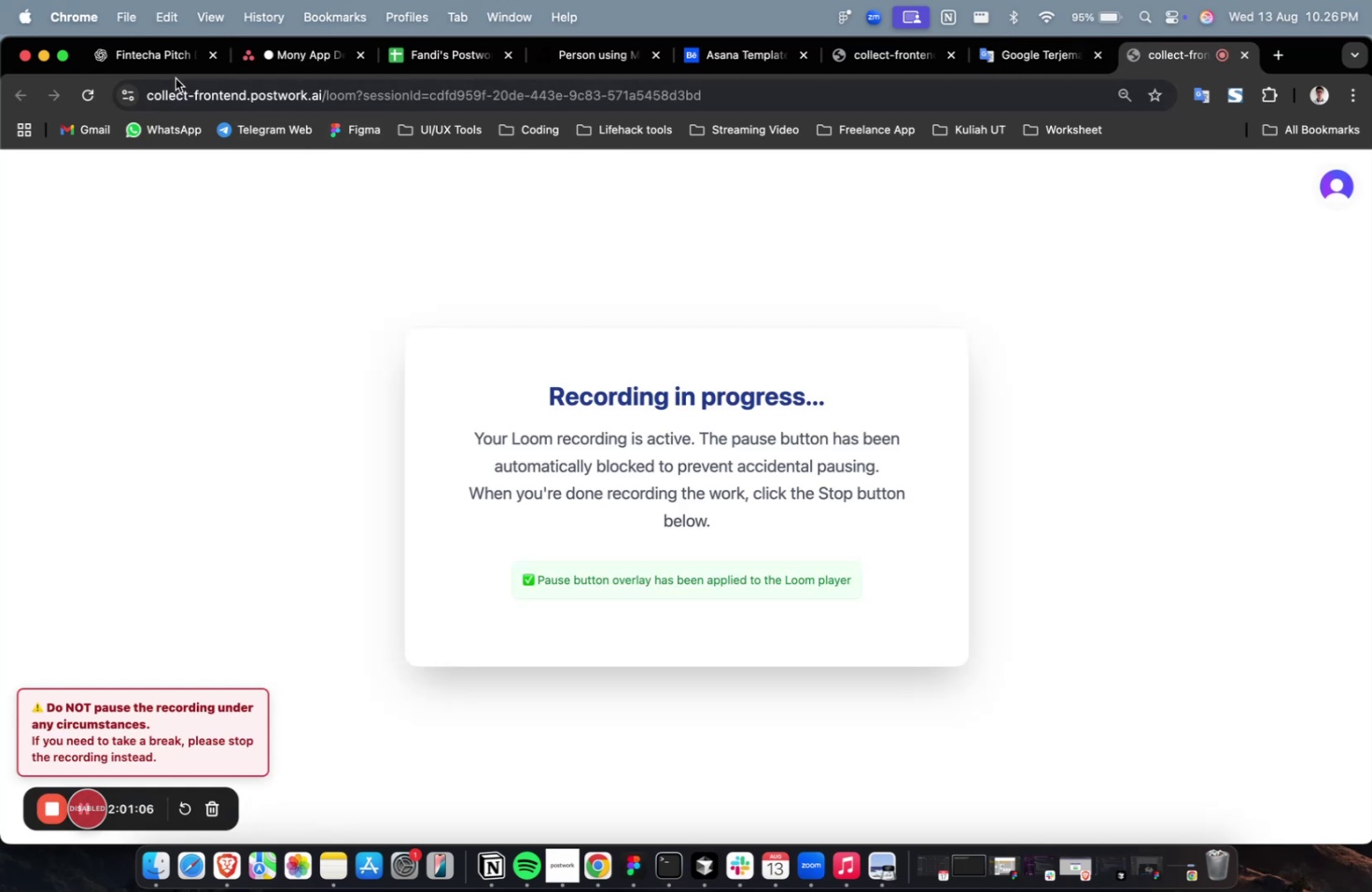 
double_click([176, 71])
 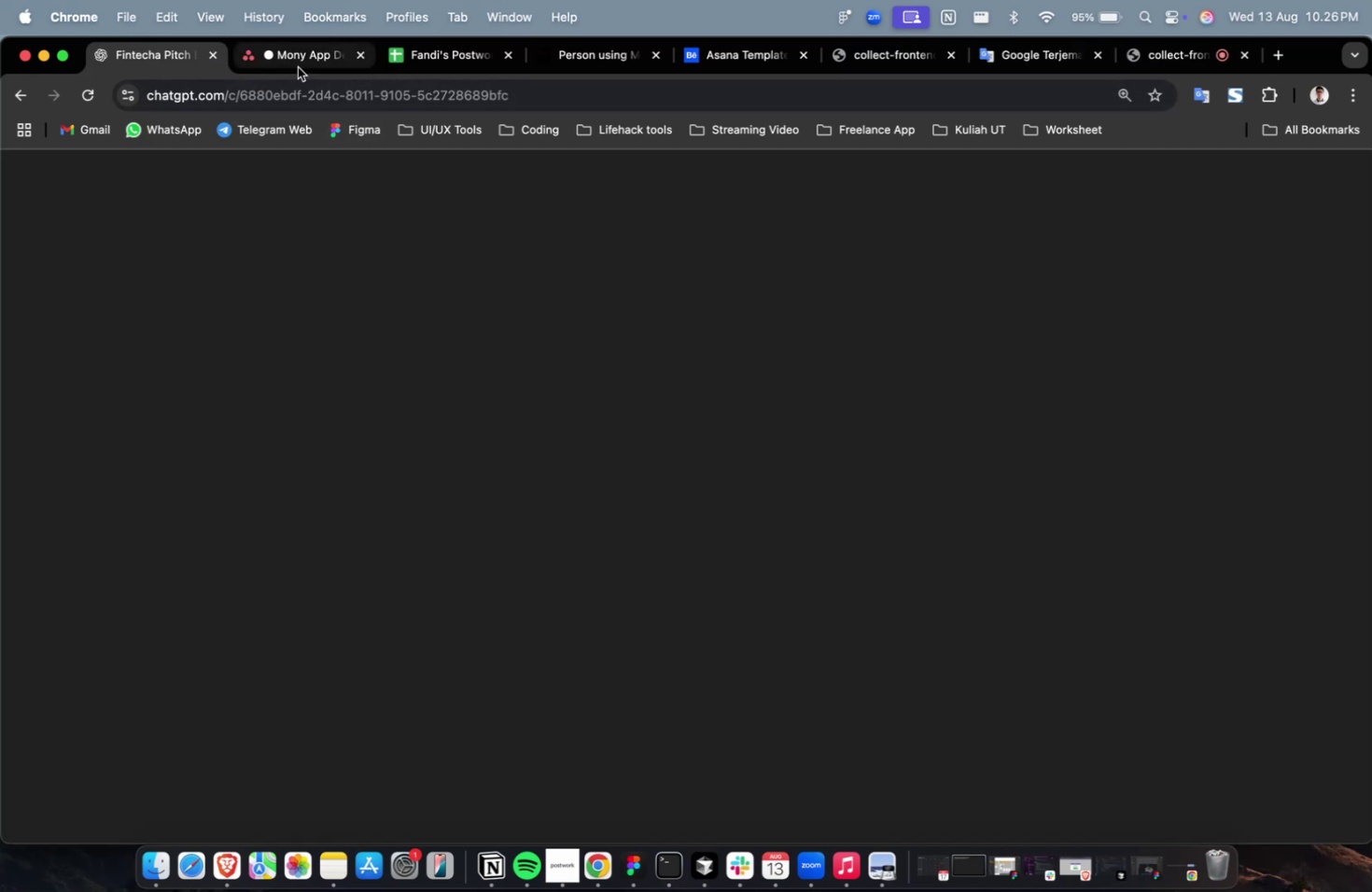 
left_click([301, 65])
 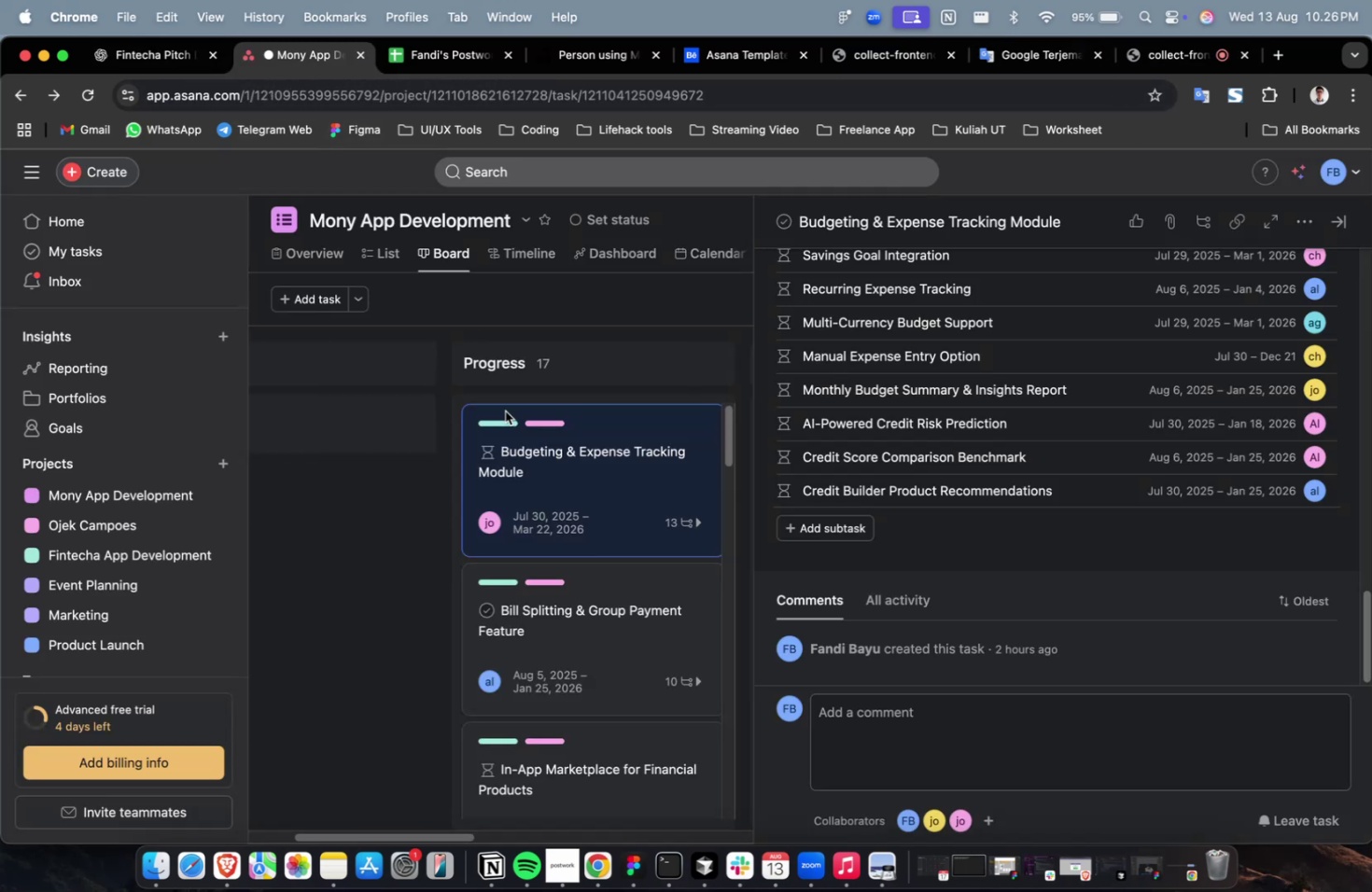 
hold_key(key=ShiftLeft, duration=0.41)
scroll: coordinate [509, 461], scroll_direction: up, amount: 11.0
 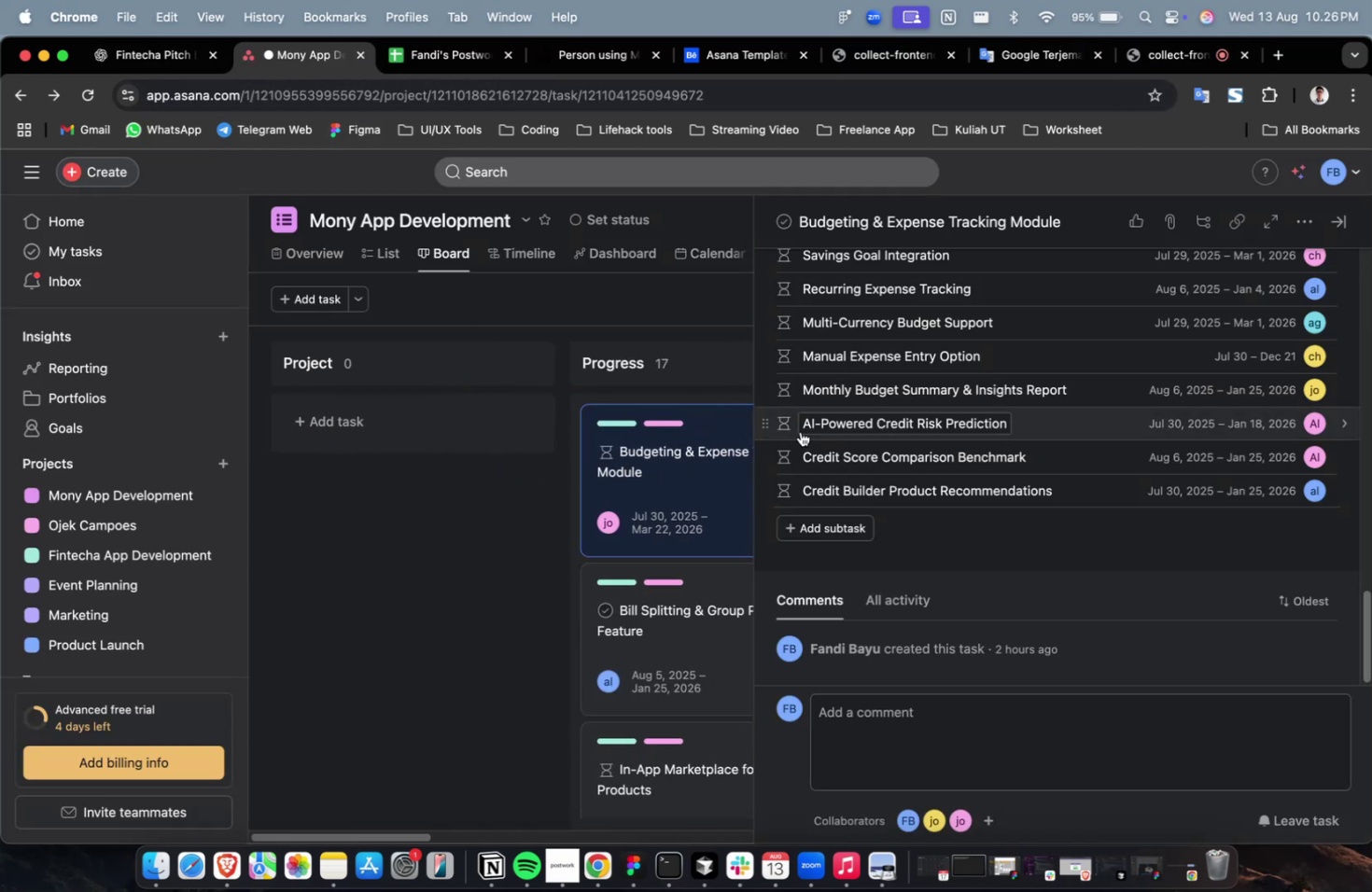 
key(Escape)
 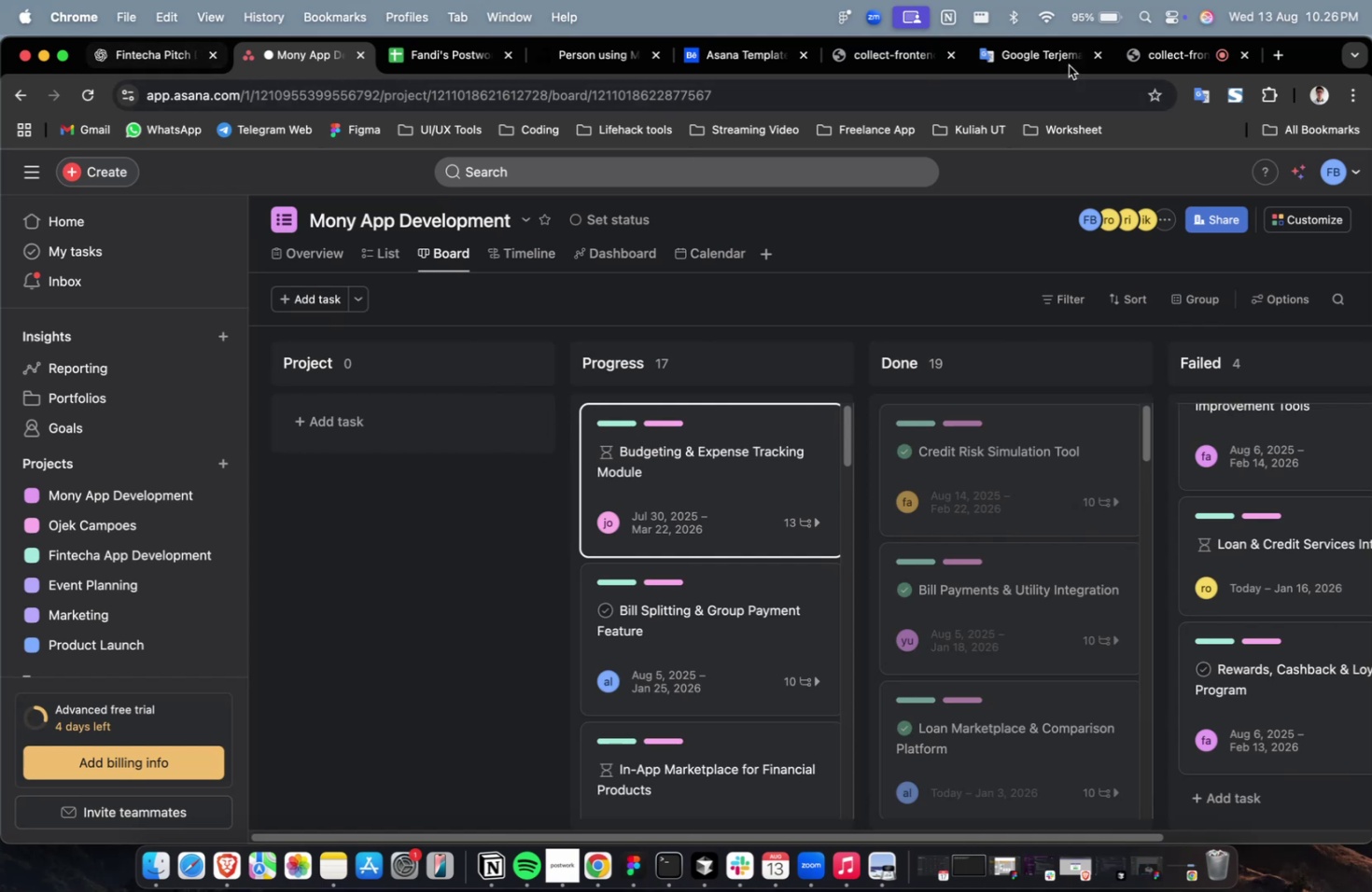 